 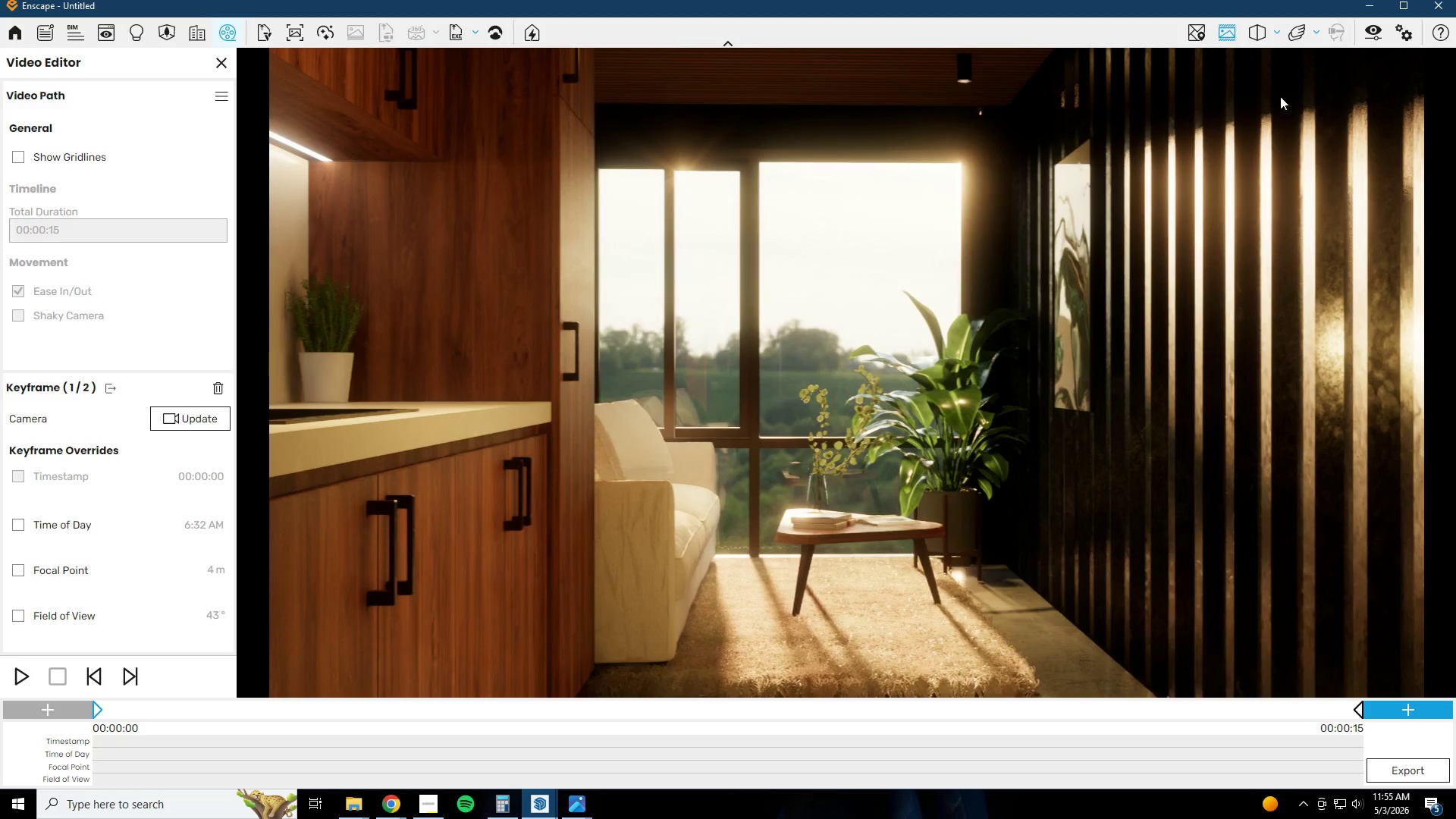 
left_click([1395, 763])
 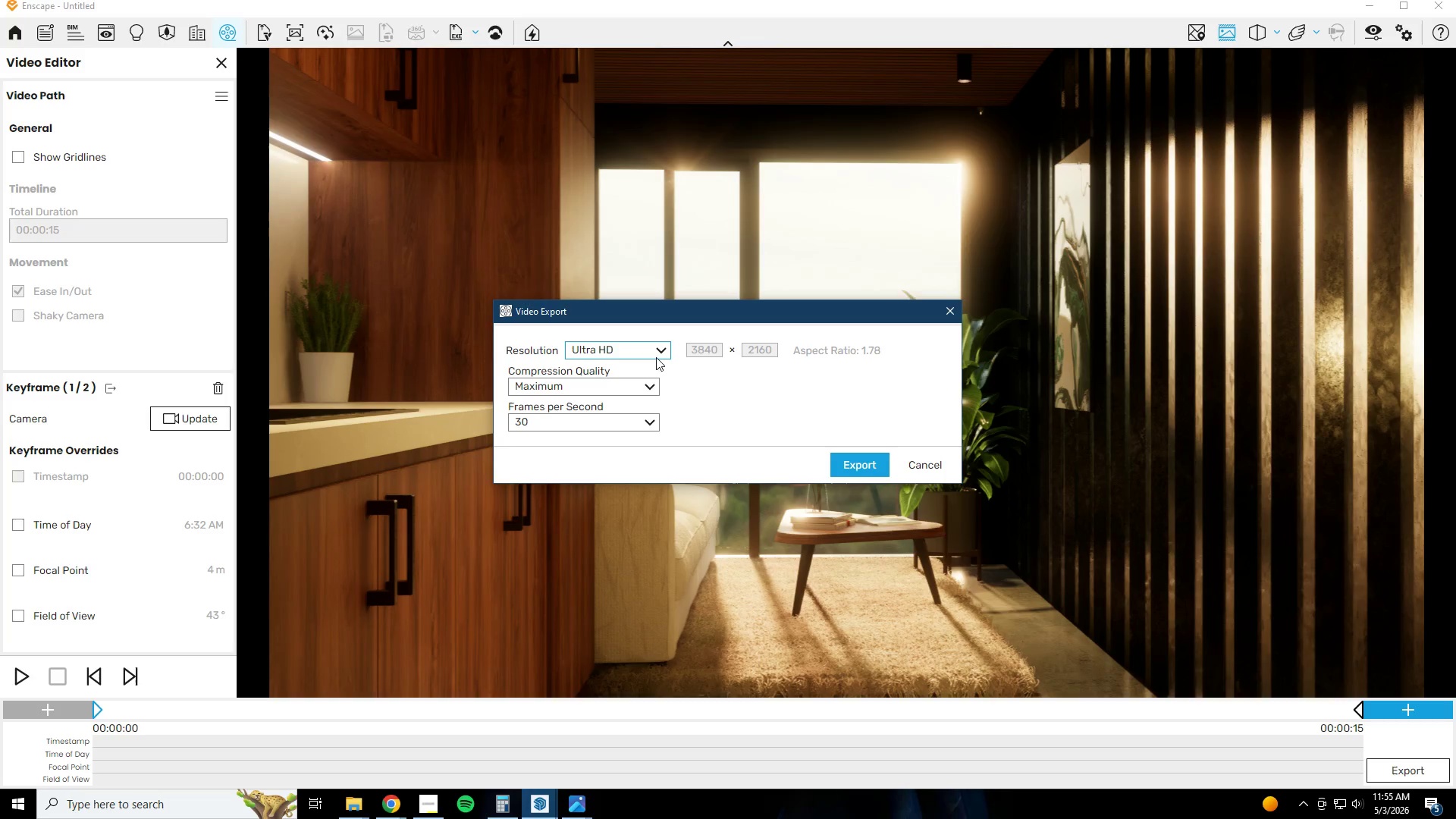 
left_click([662, 351])
 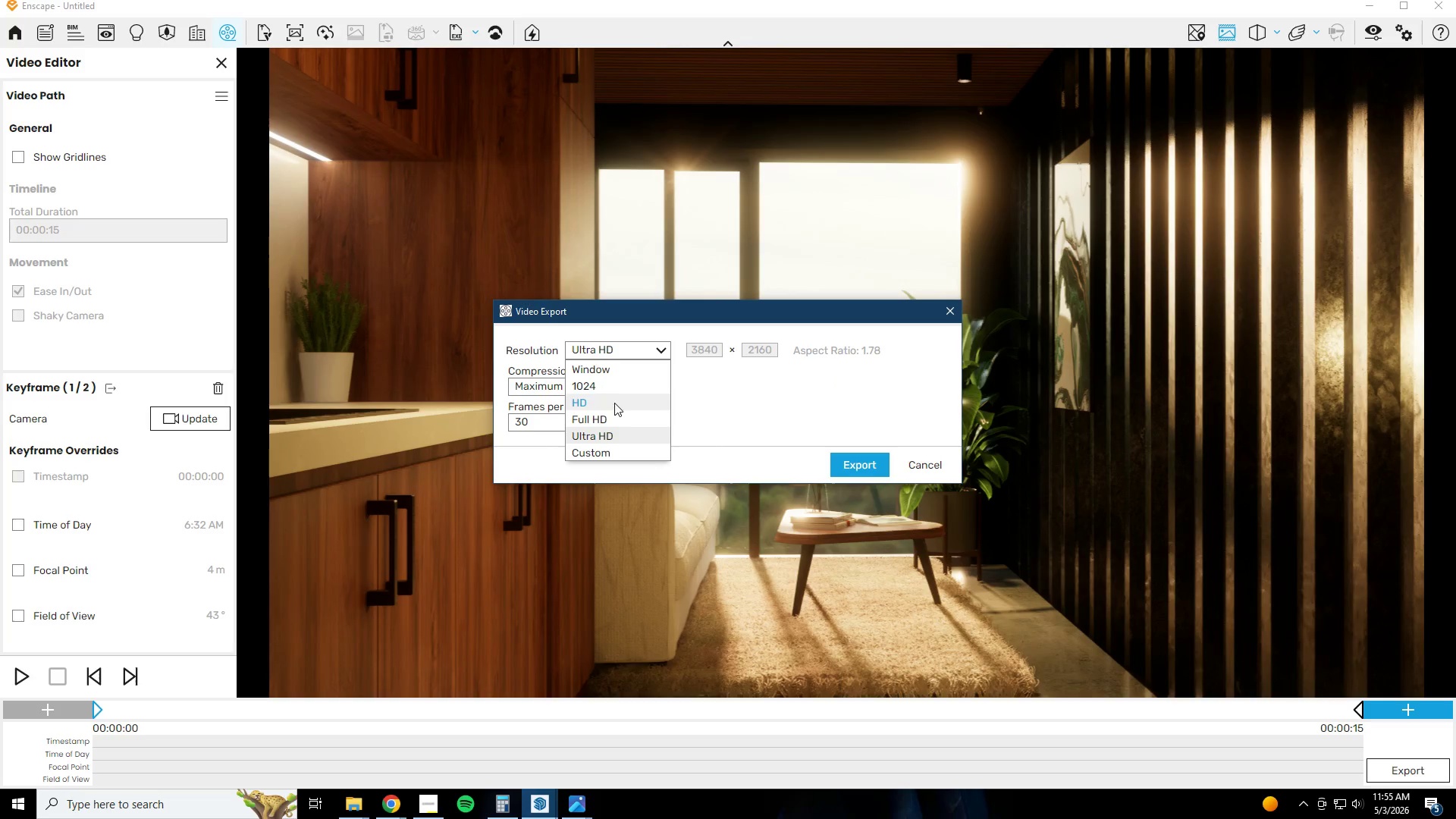 
left_click([610, 414])
 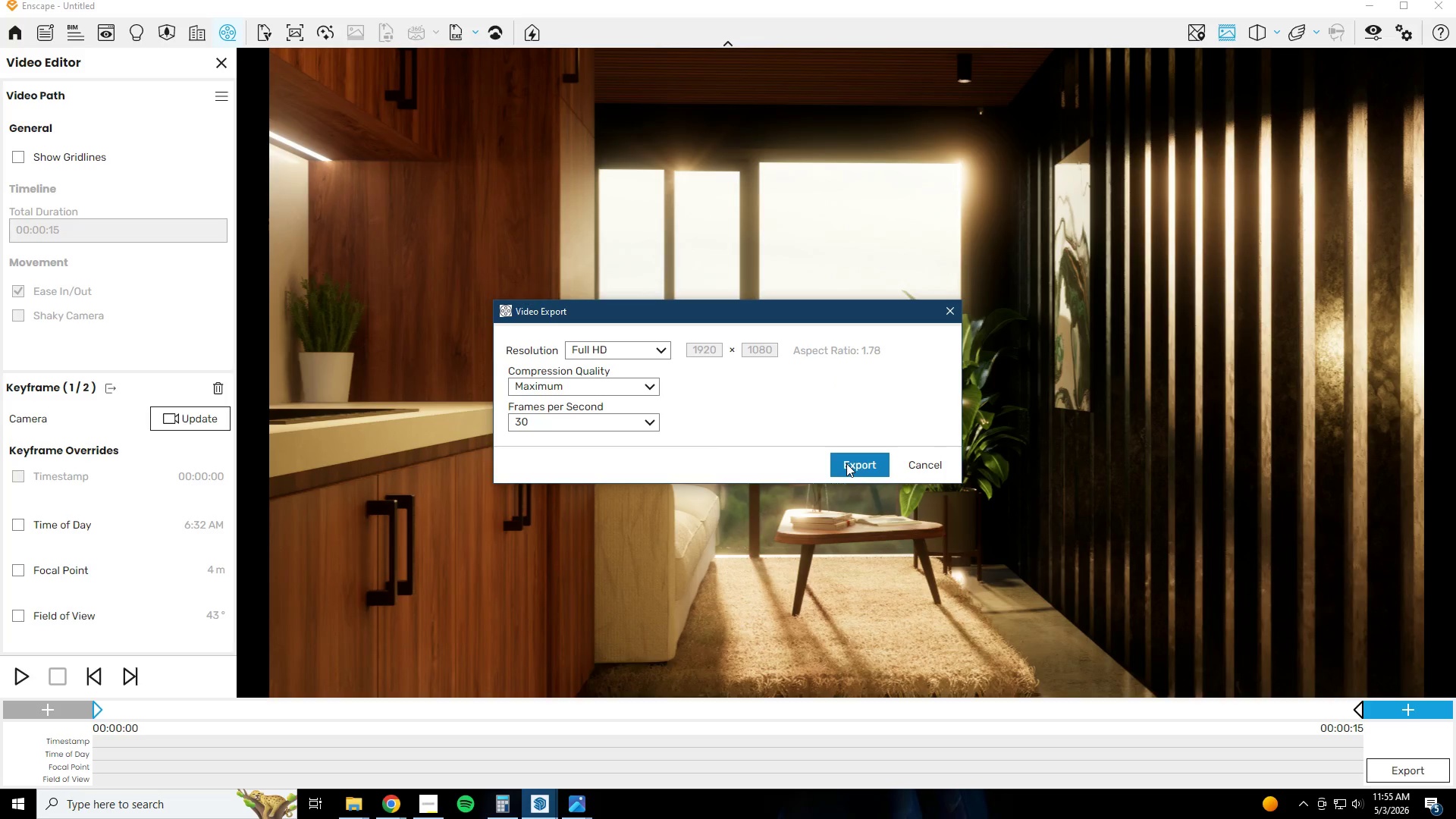 
left_click([648, 384])
 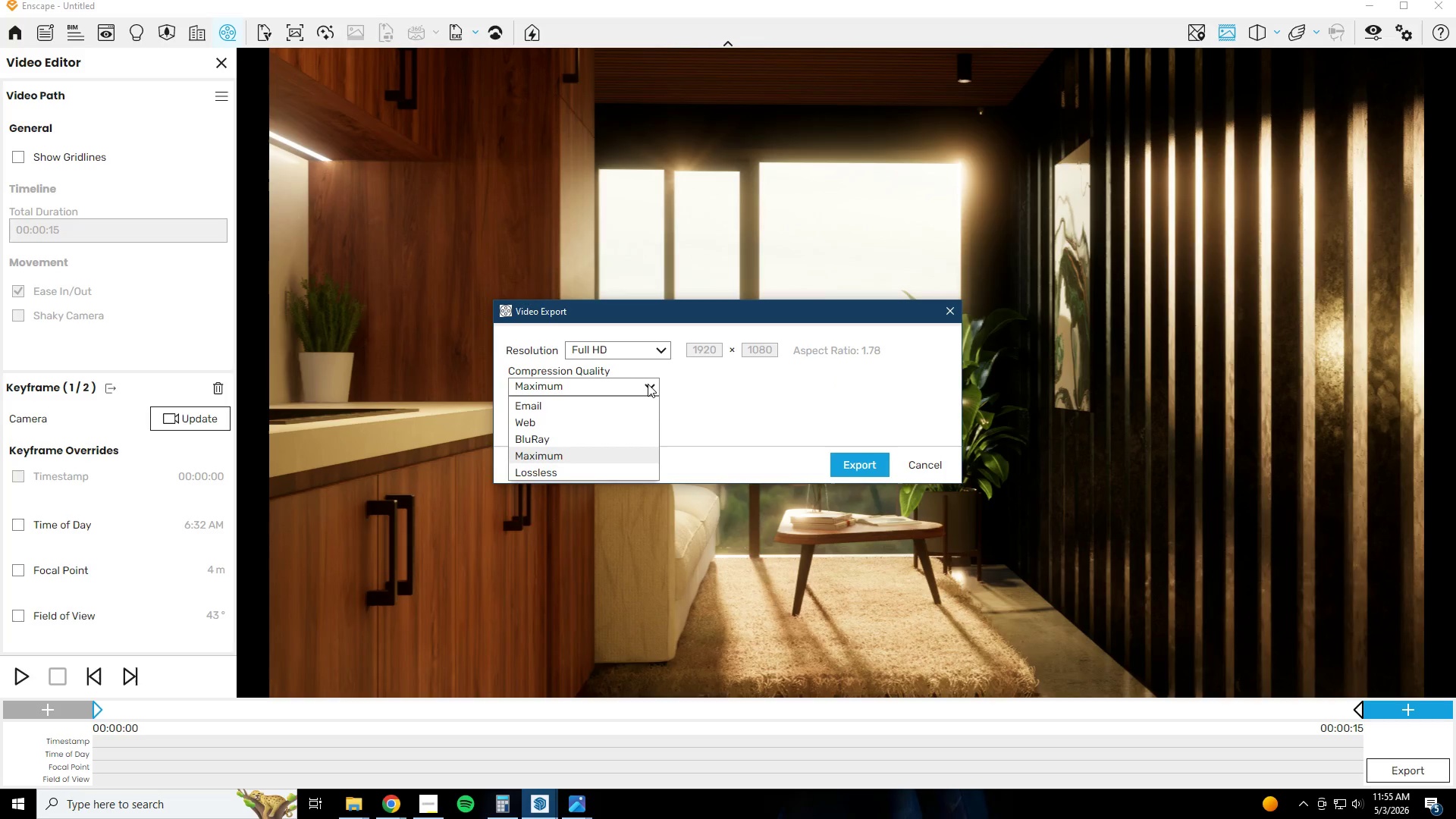 
left_click([648, 384])
 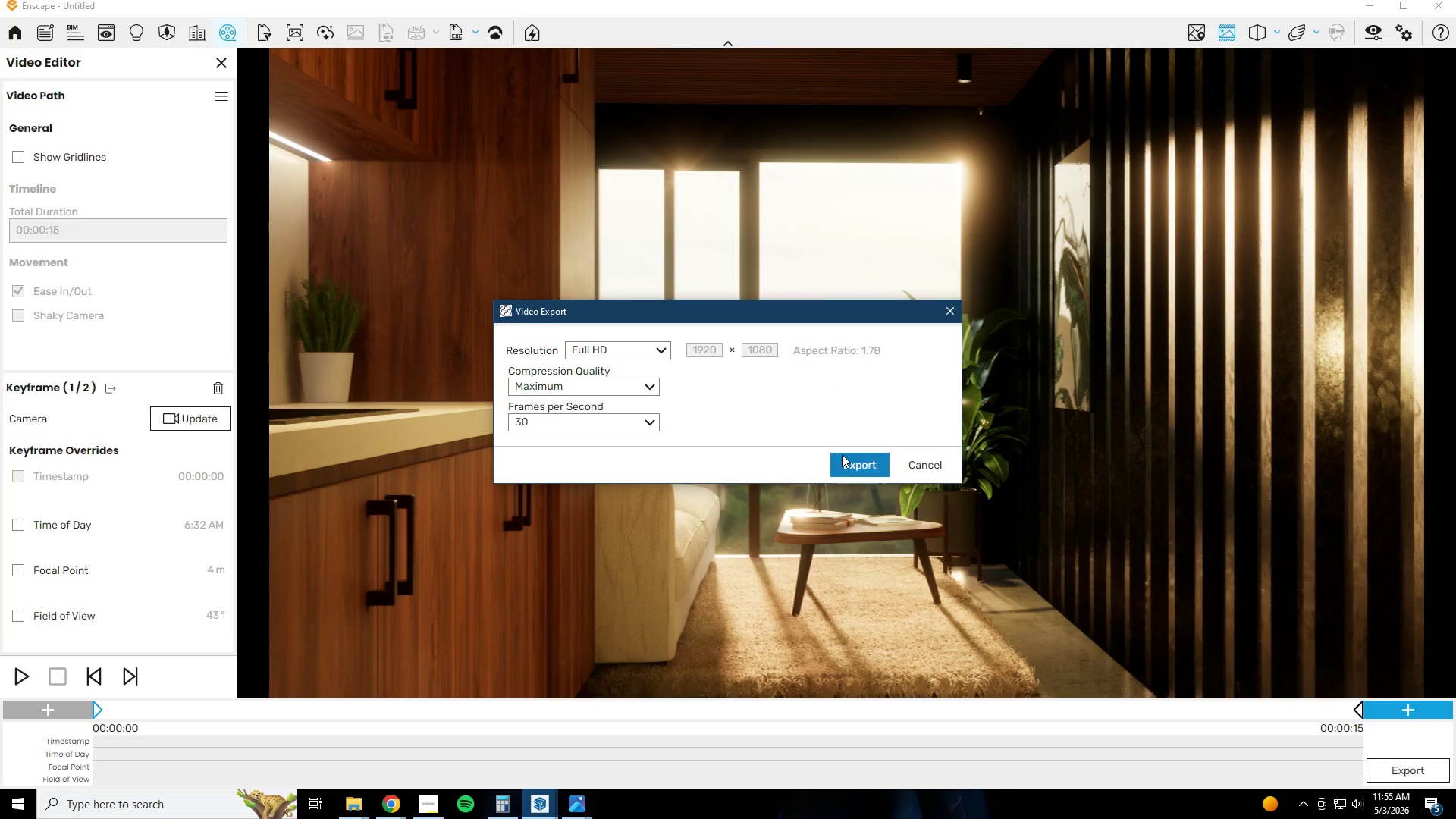 
left_click([846, 463])
 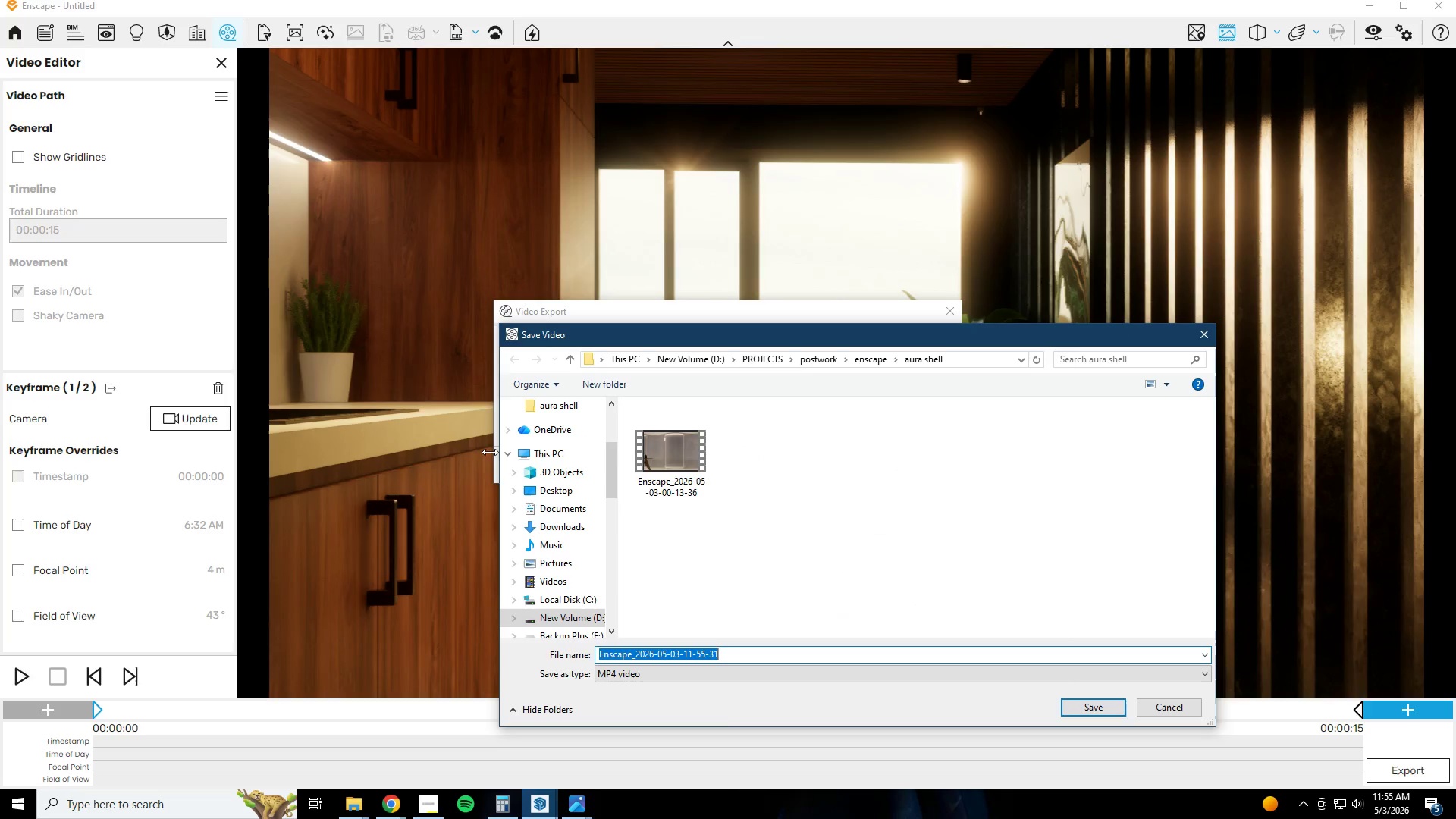 
left_click([575, 358])
 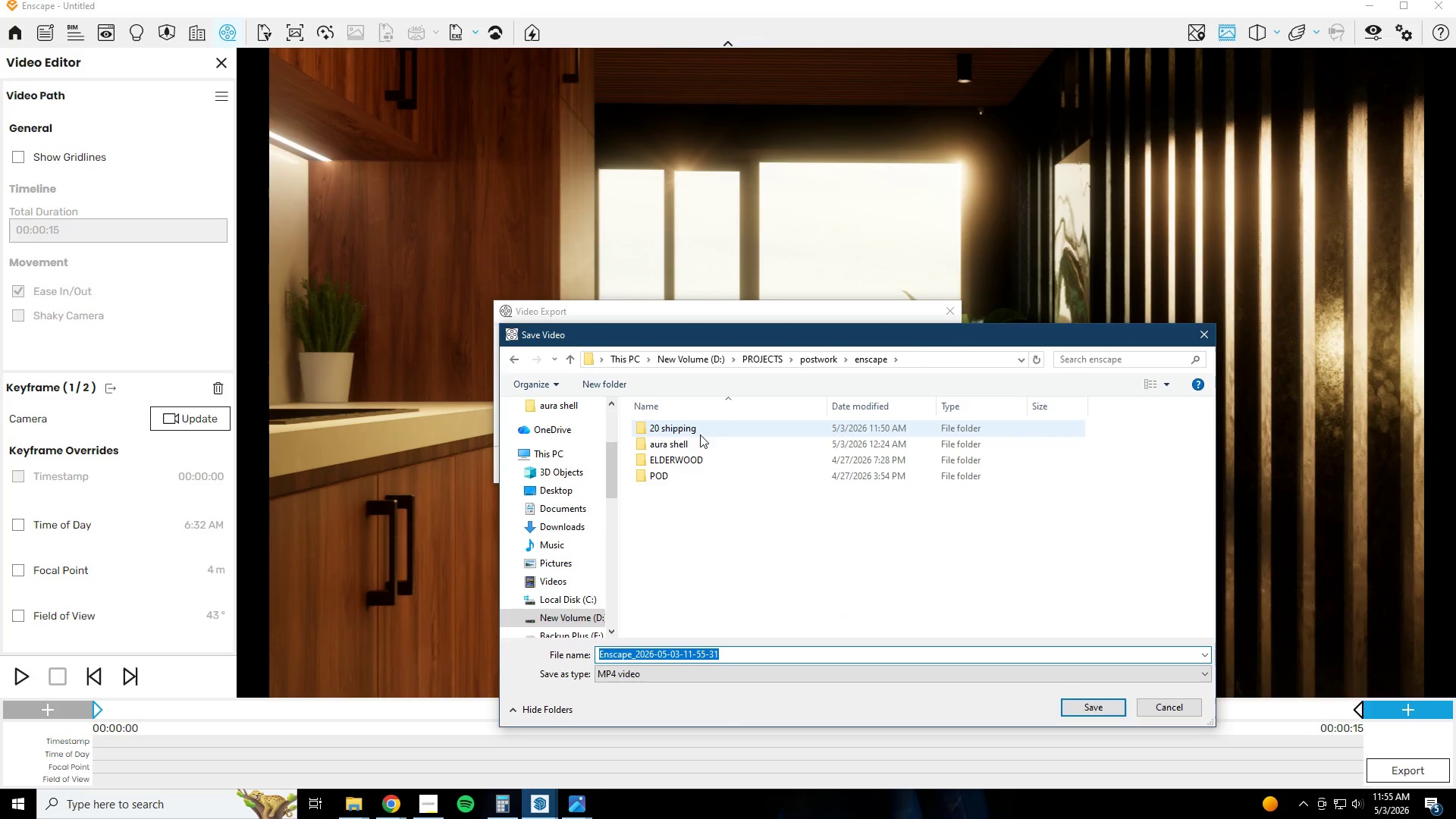 
double_click([700, 433])
 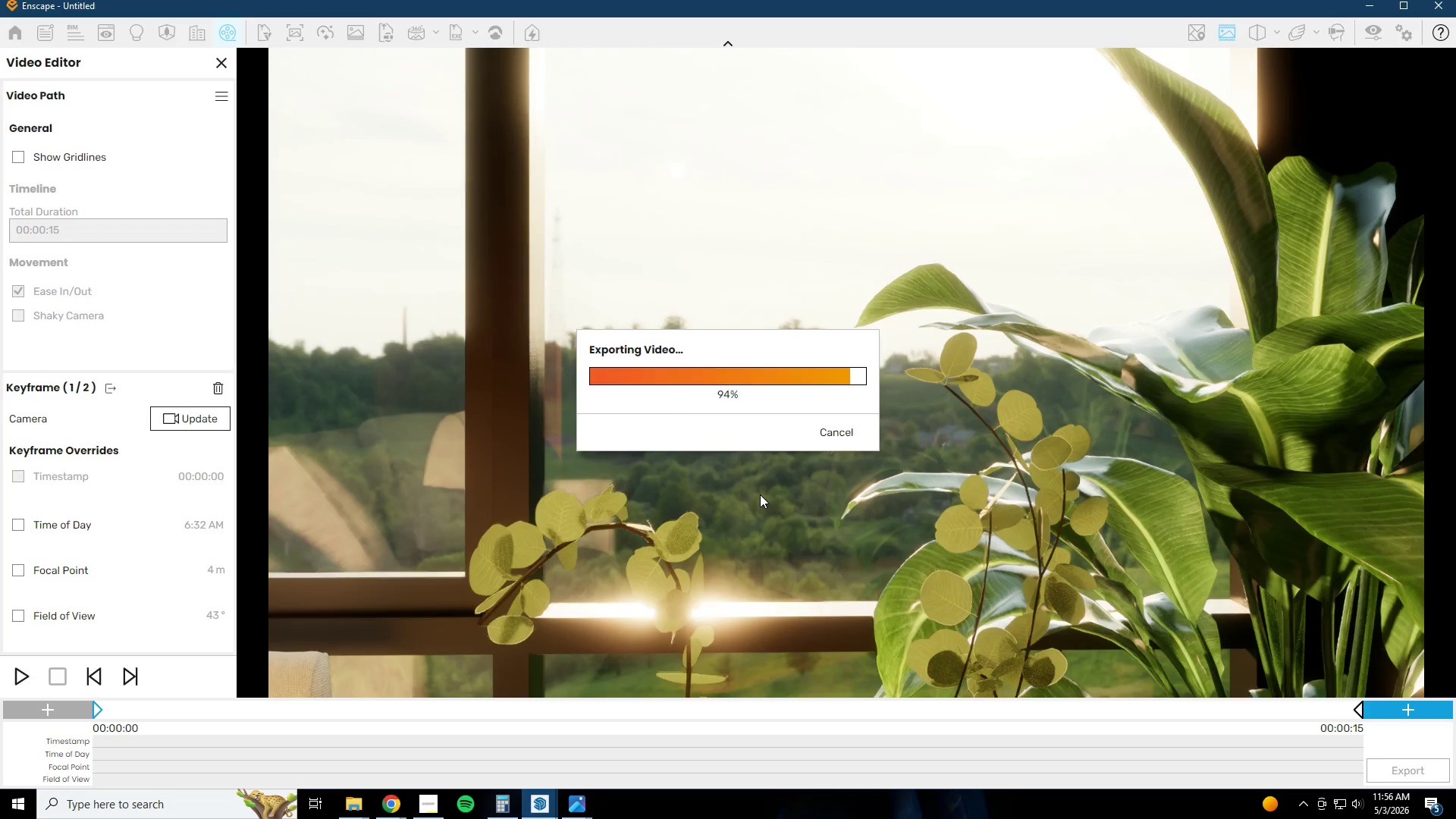 